 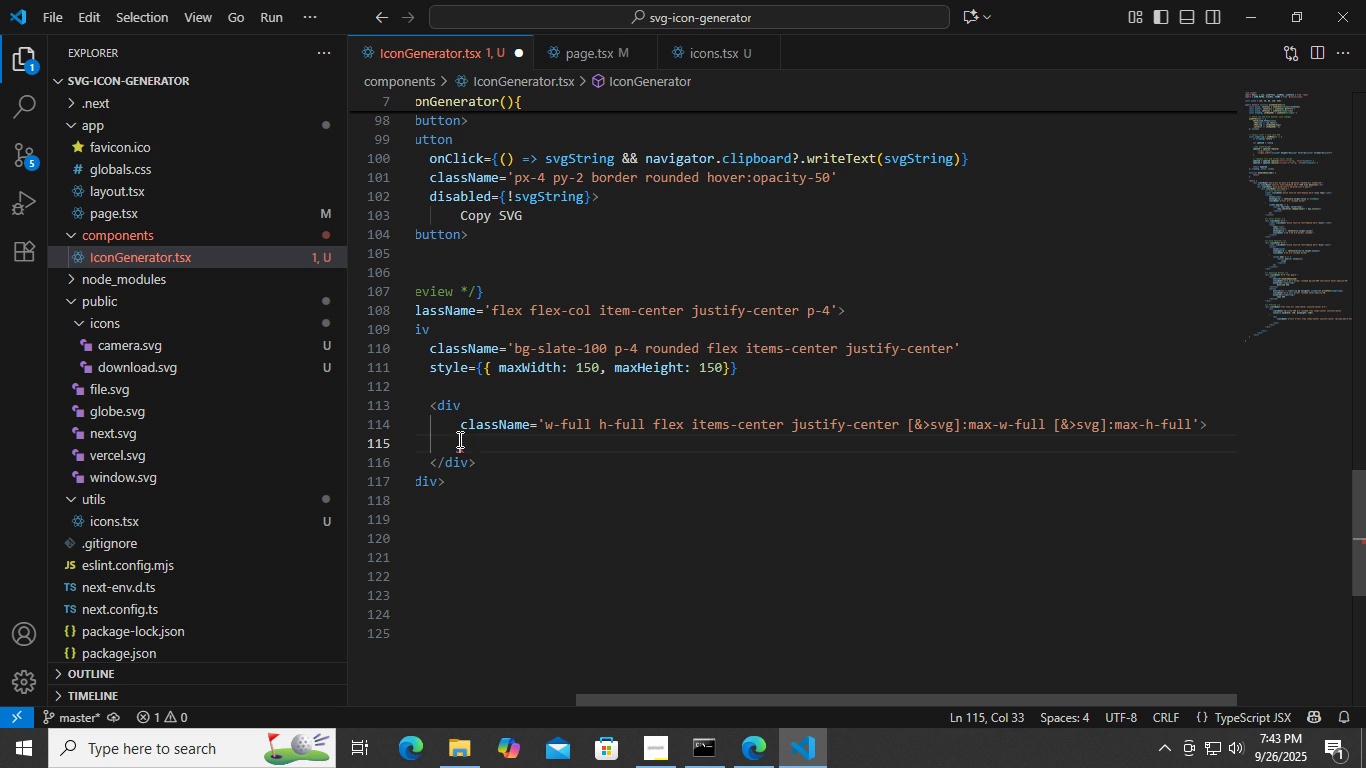 
key(Backspace)
 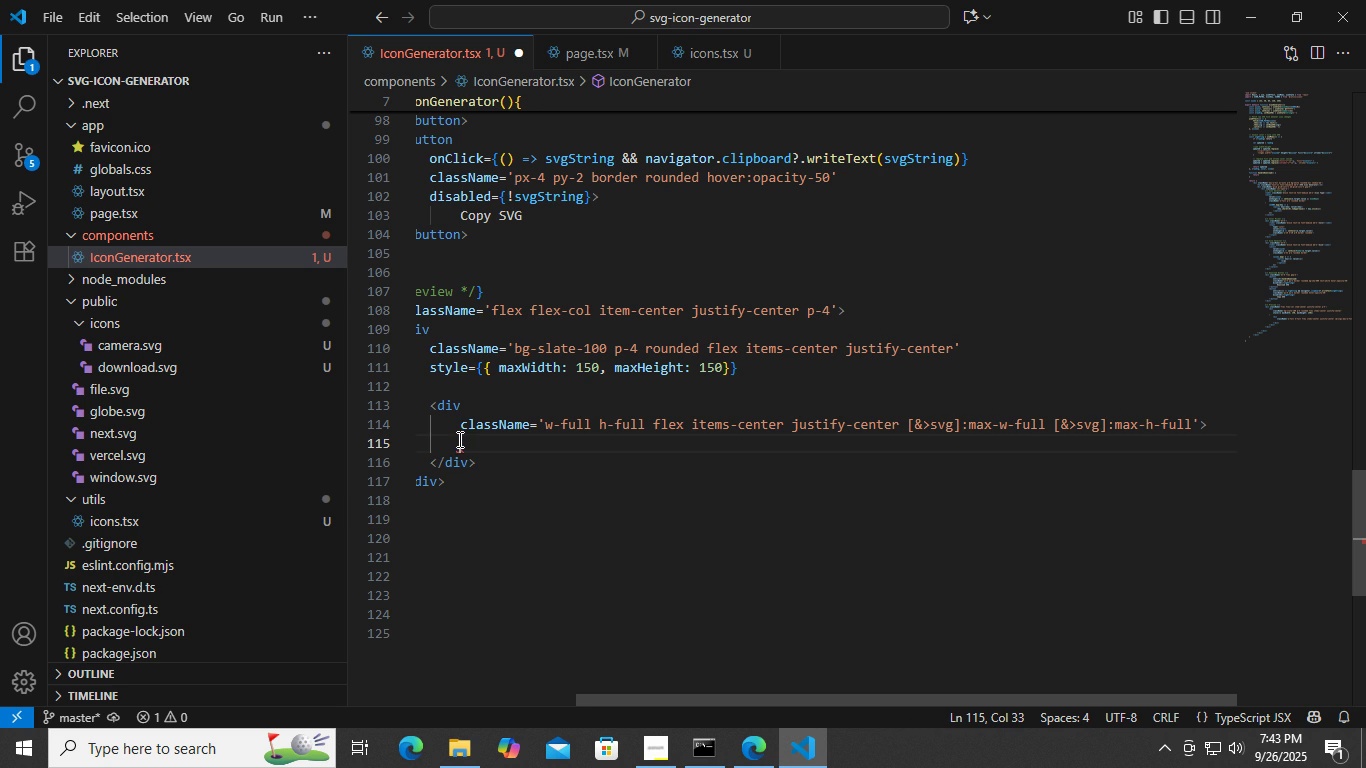 
key(Backspace)
 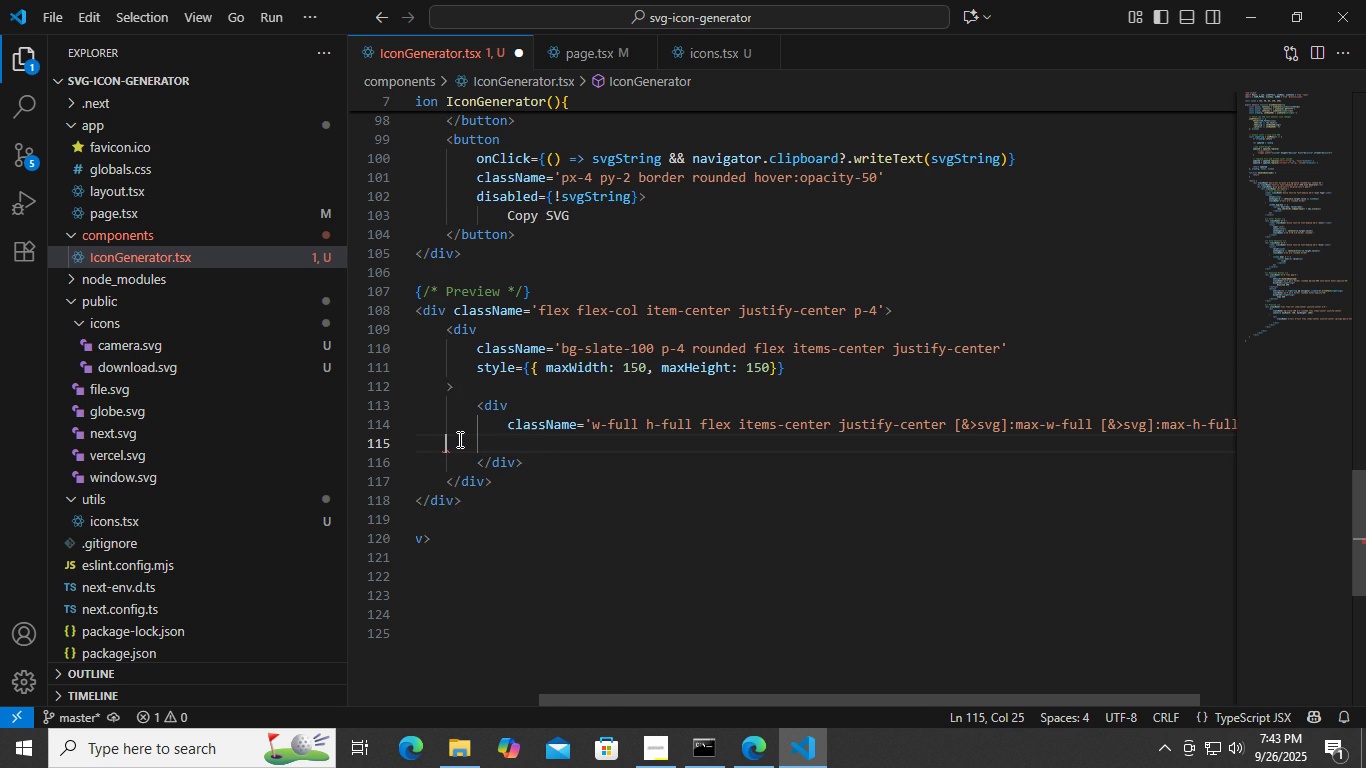 
key(Backspace)
 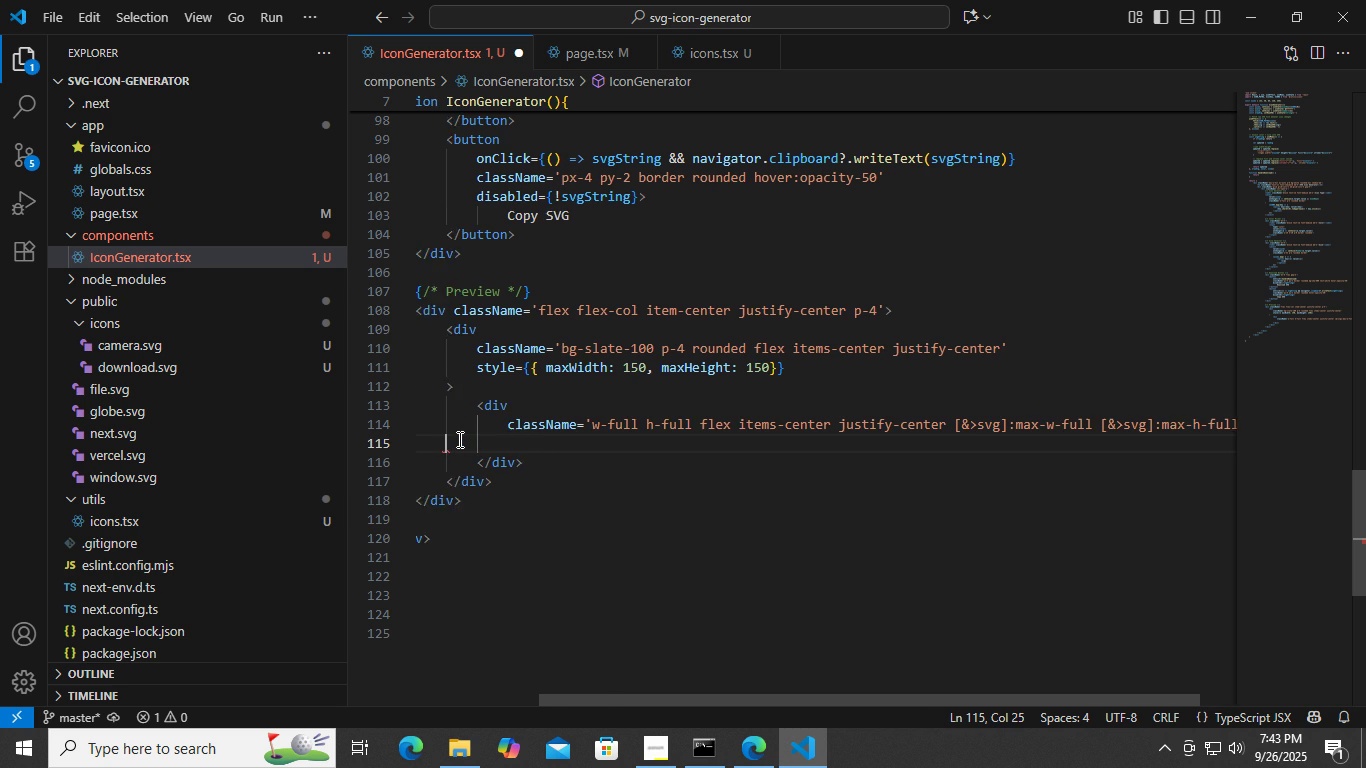 
key(Backspace)
 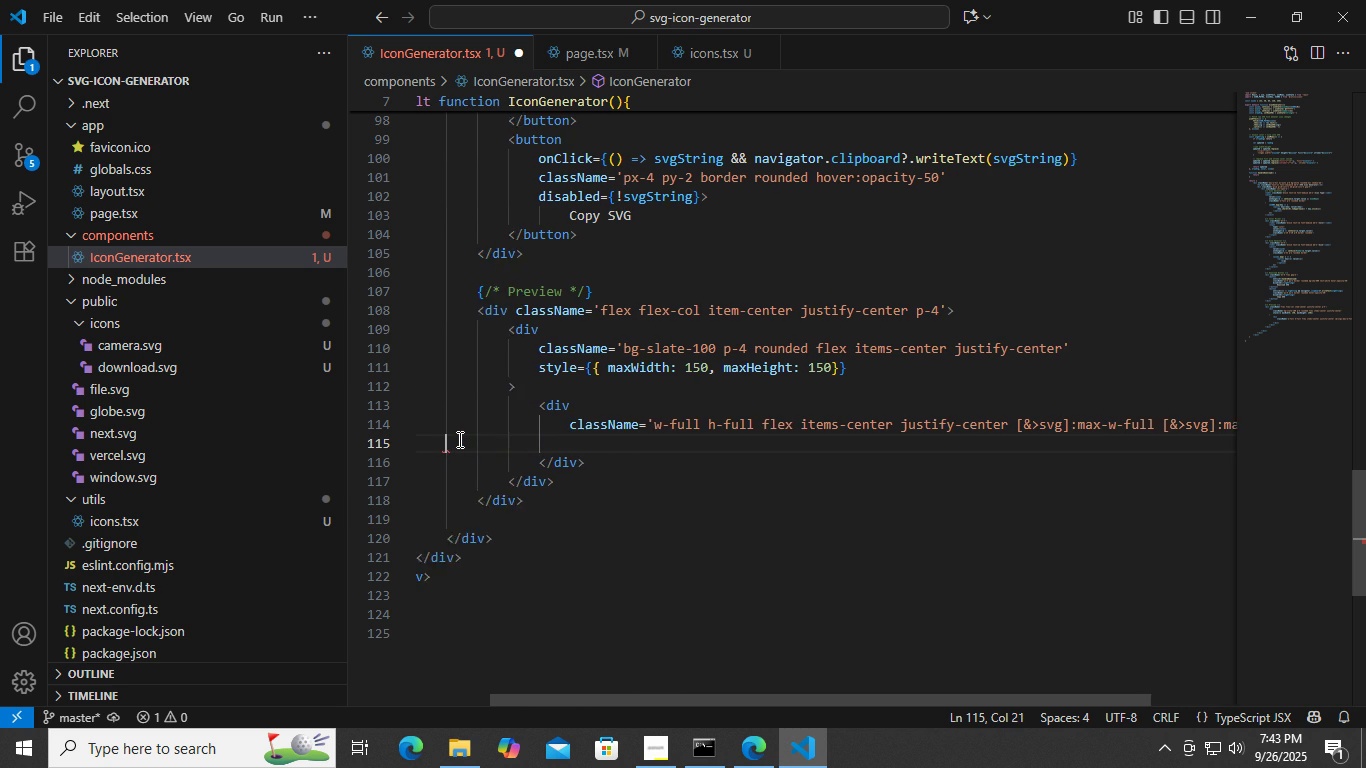 
key(Backspace)
 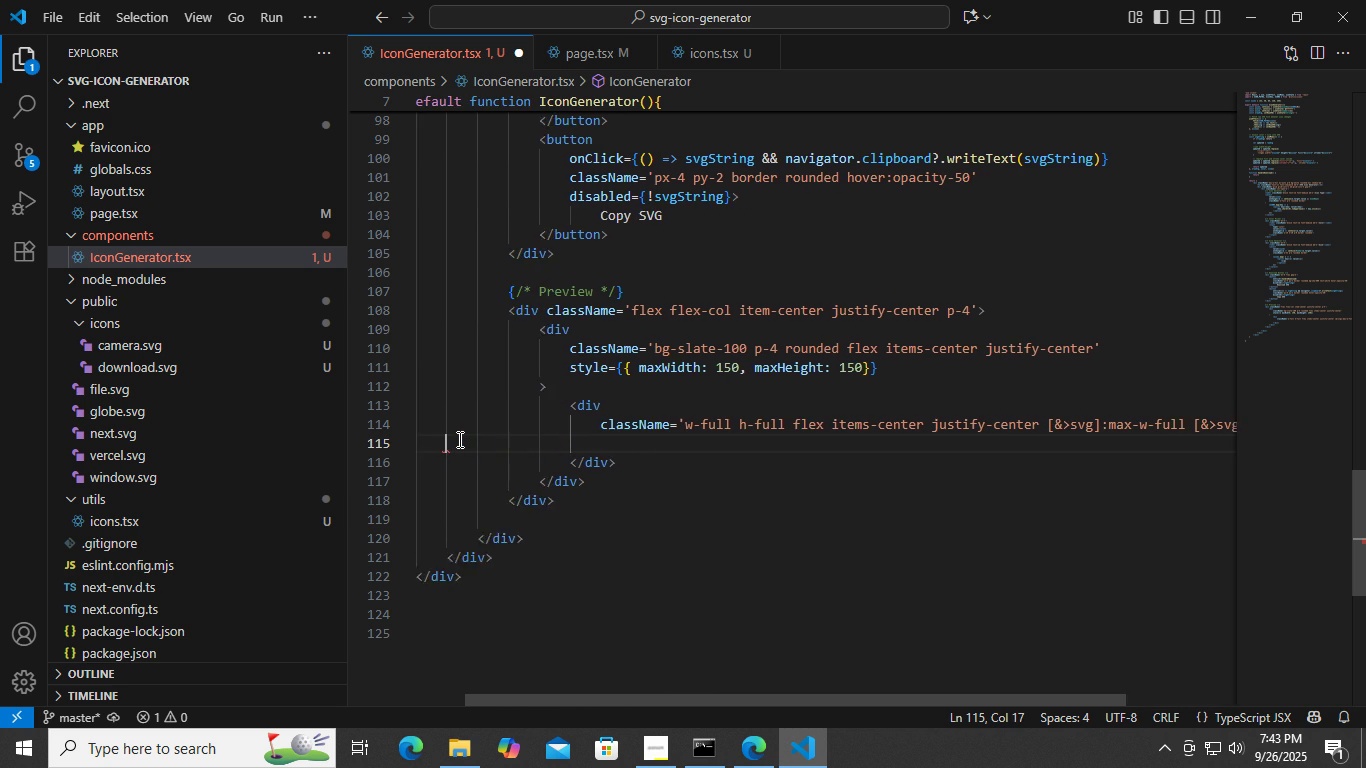 
key(Backspace)
 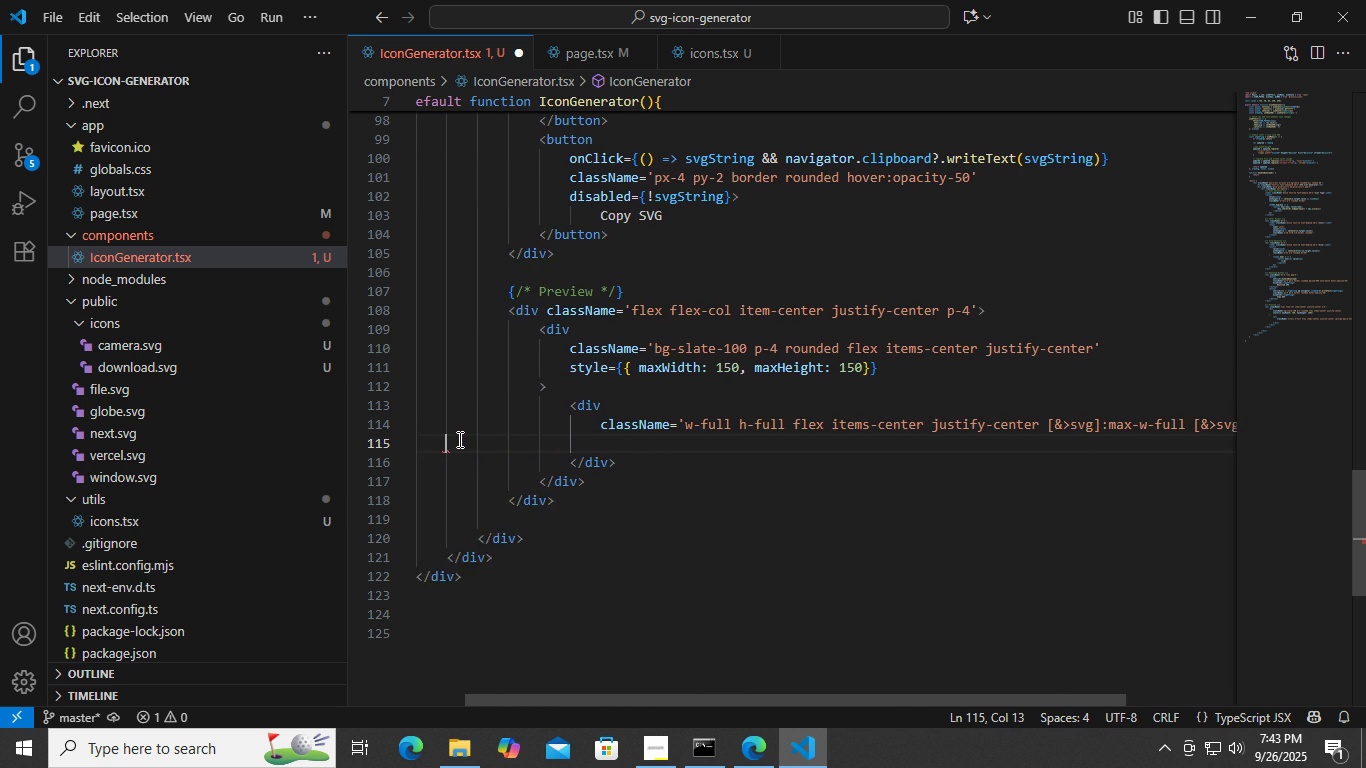 
key(Backspace)
 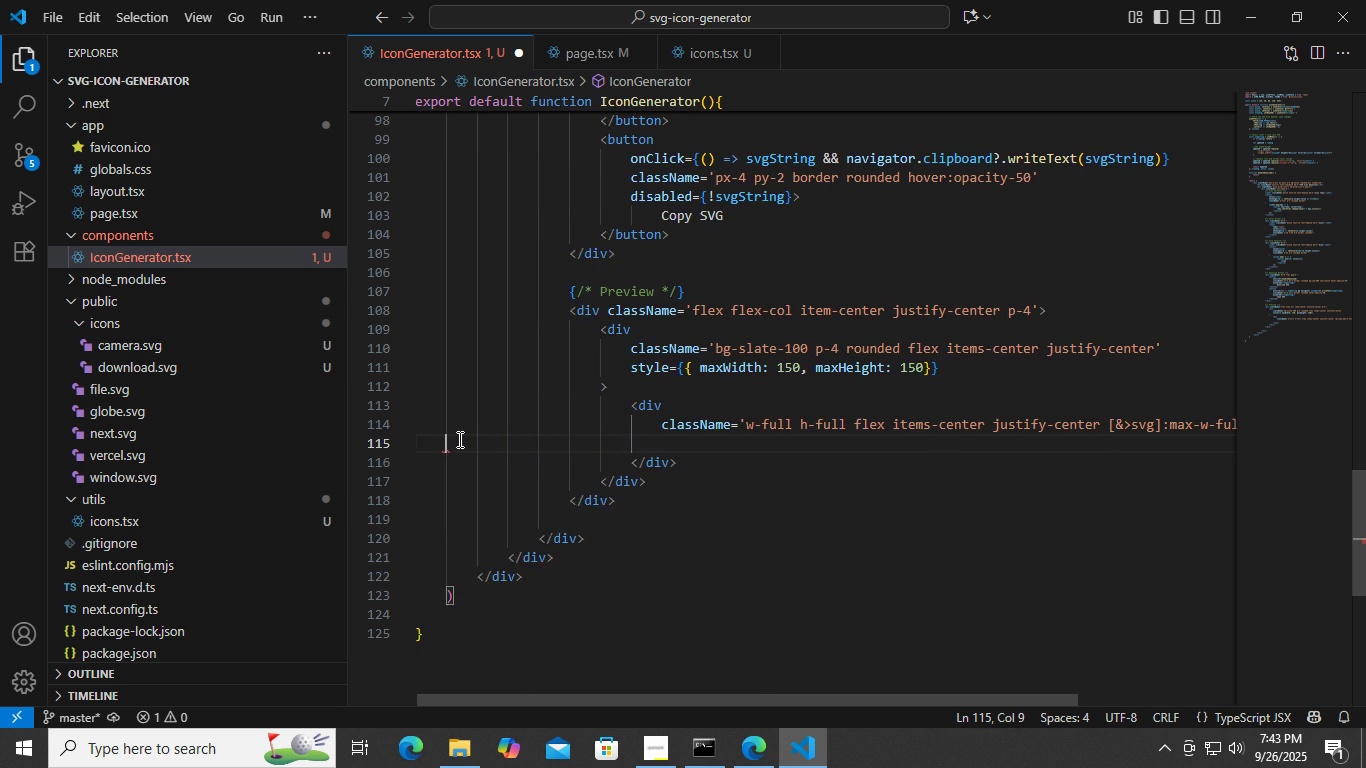 
key(Backspace)
 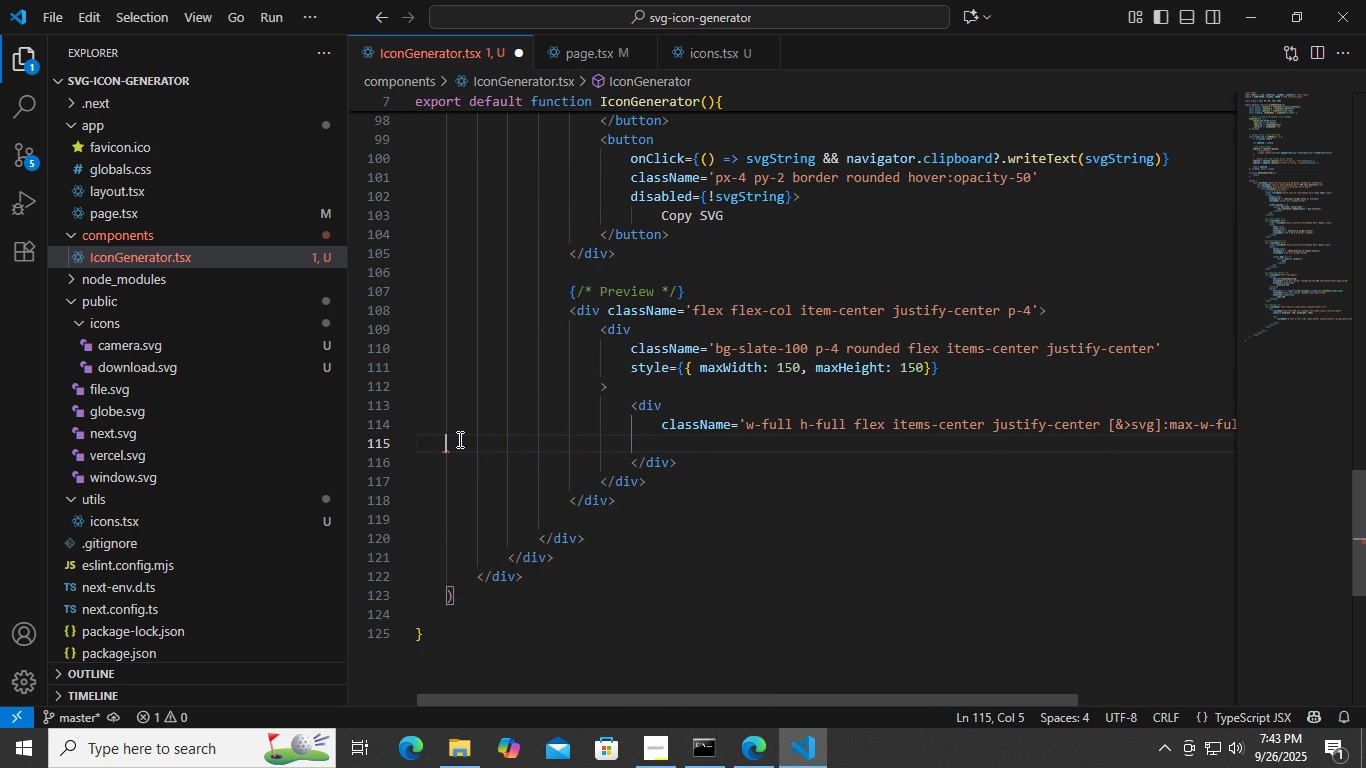 
key(Backspace)
 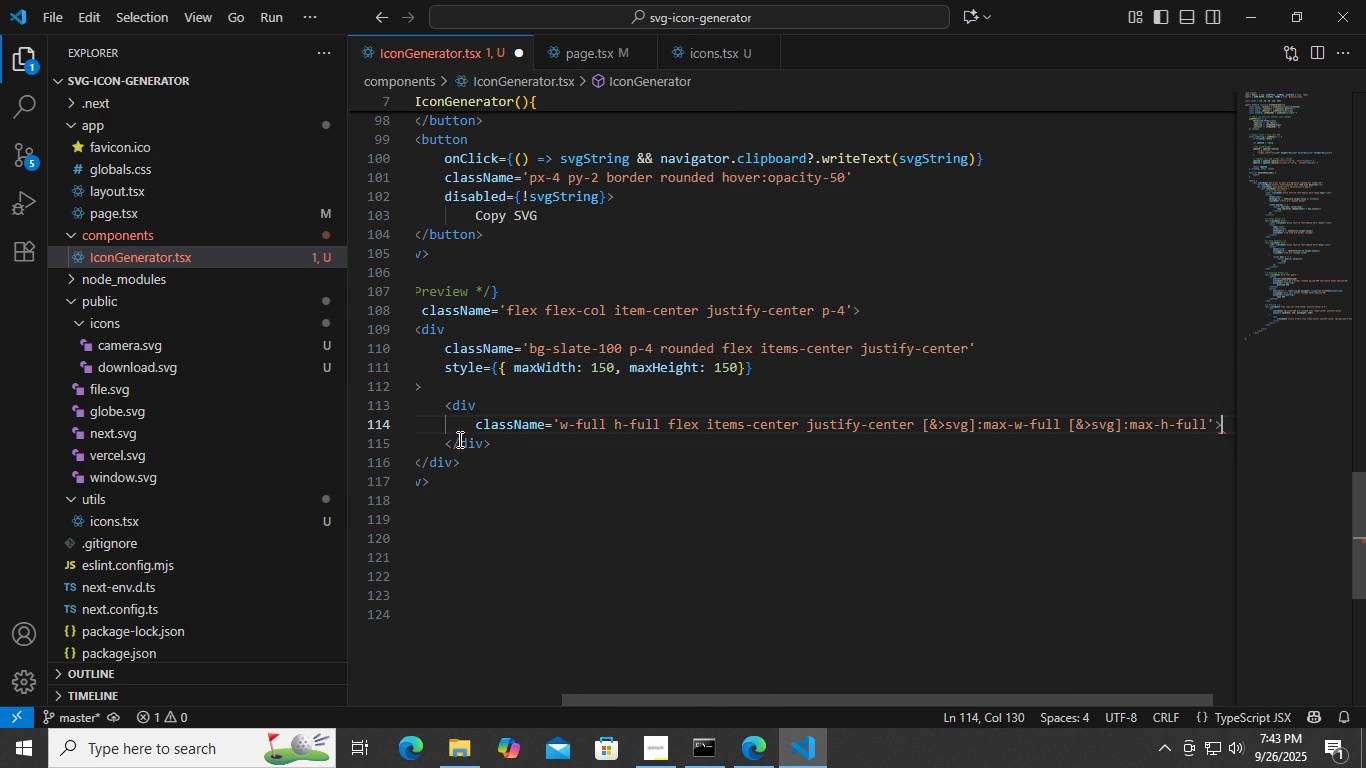 
key(Backspace)
 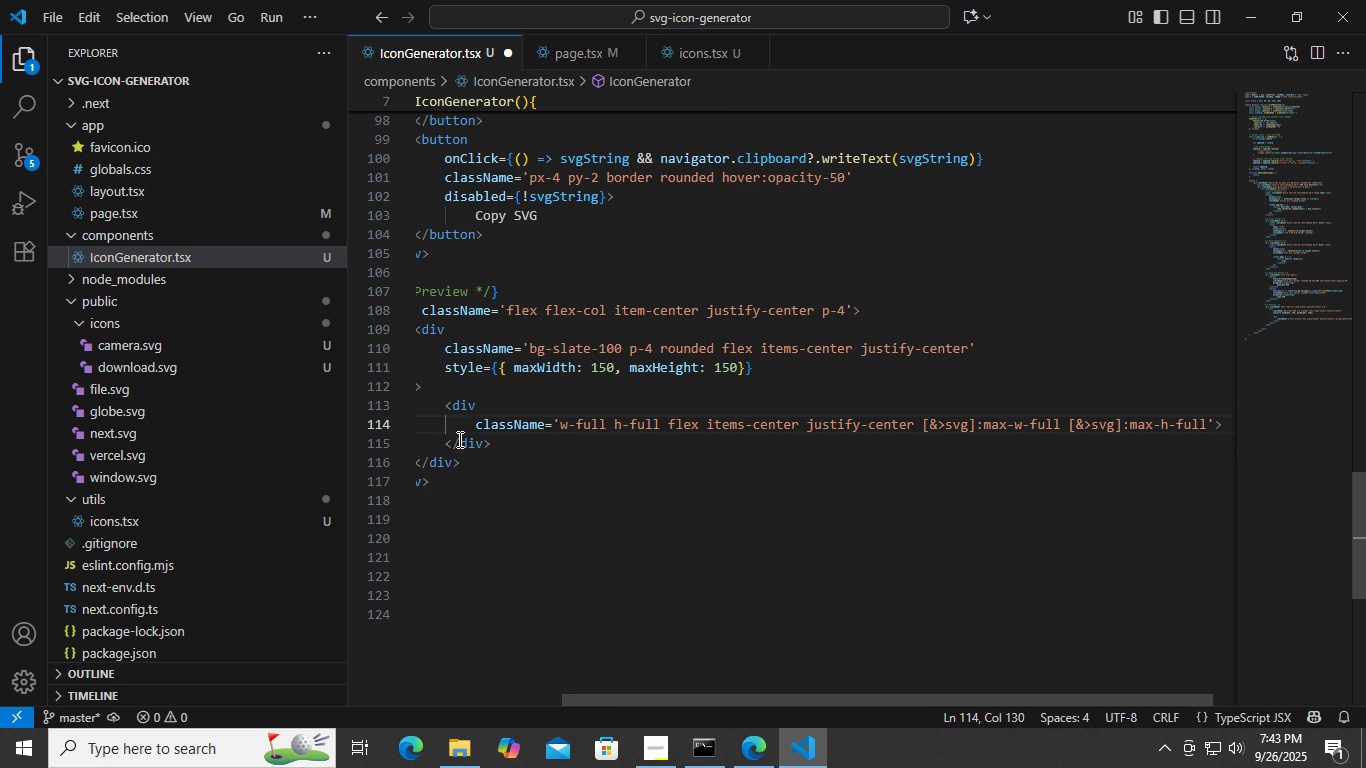 
key(ArrowLeft)
 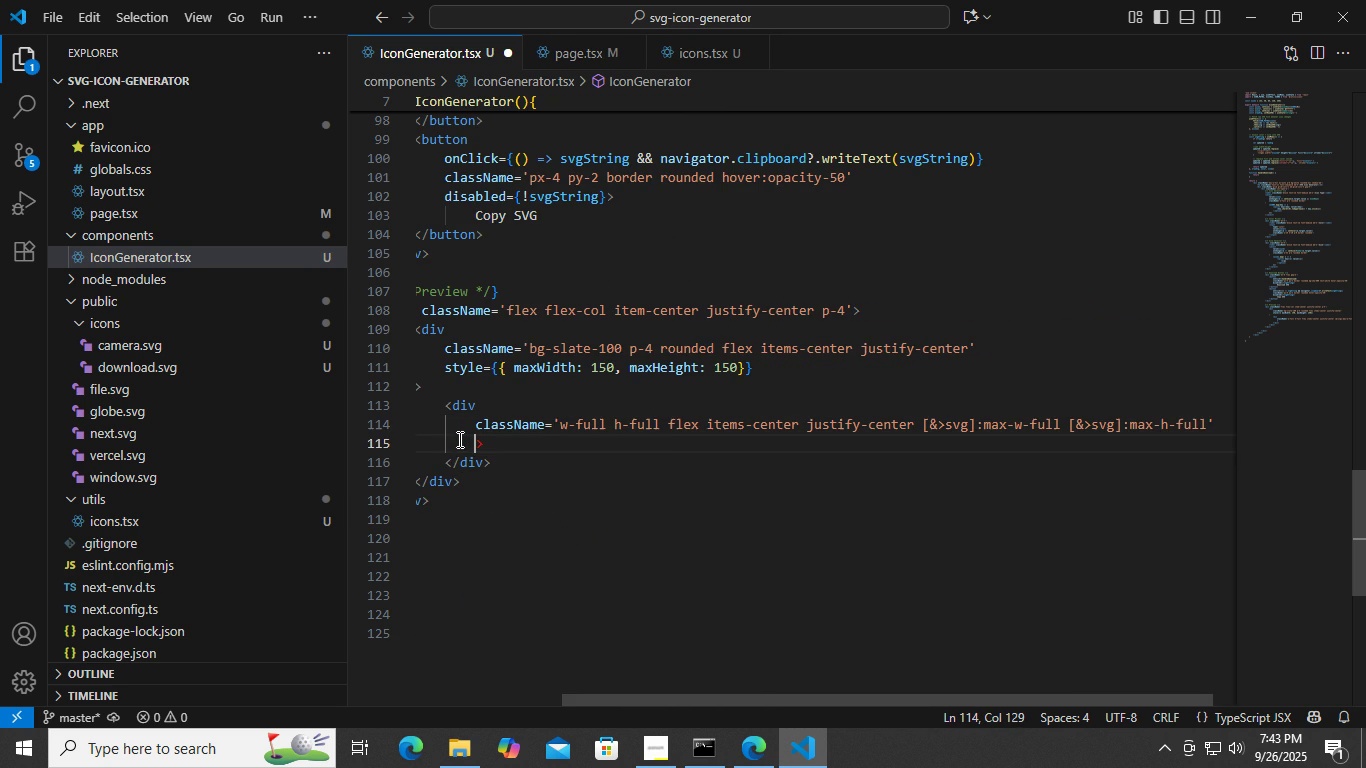 
key(Enter)
 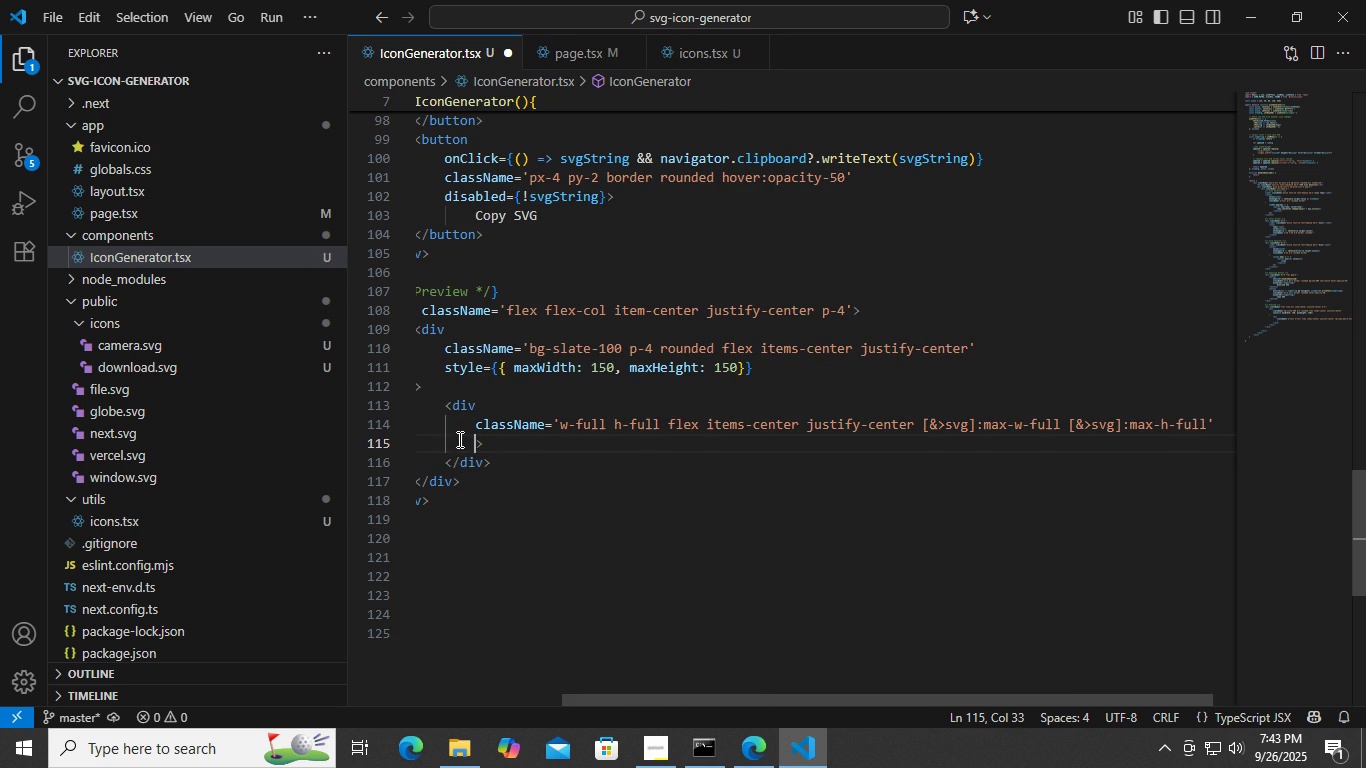 
key(Control+ControlLeft)
 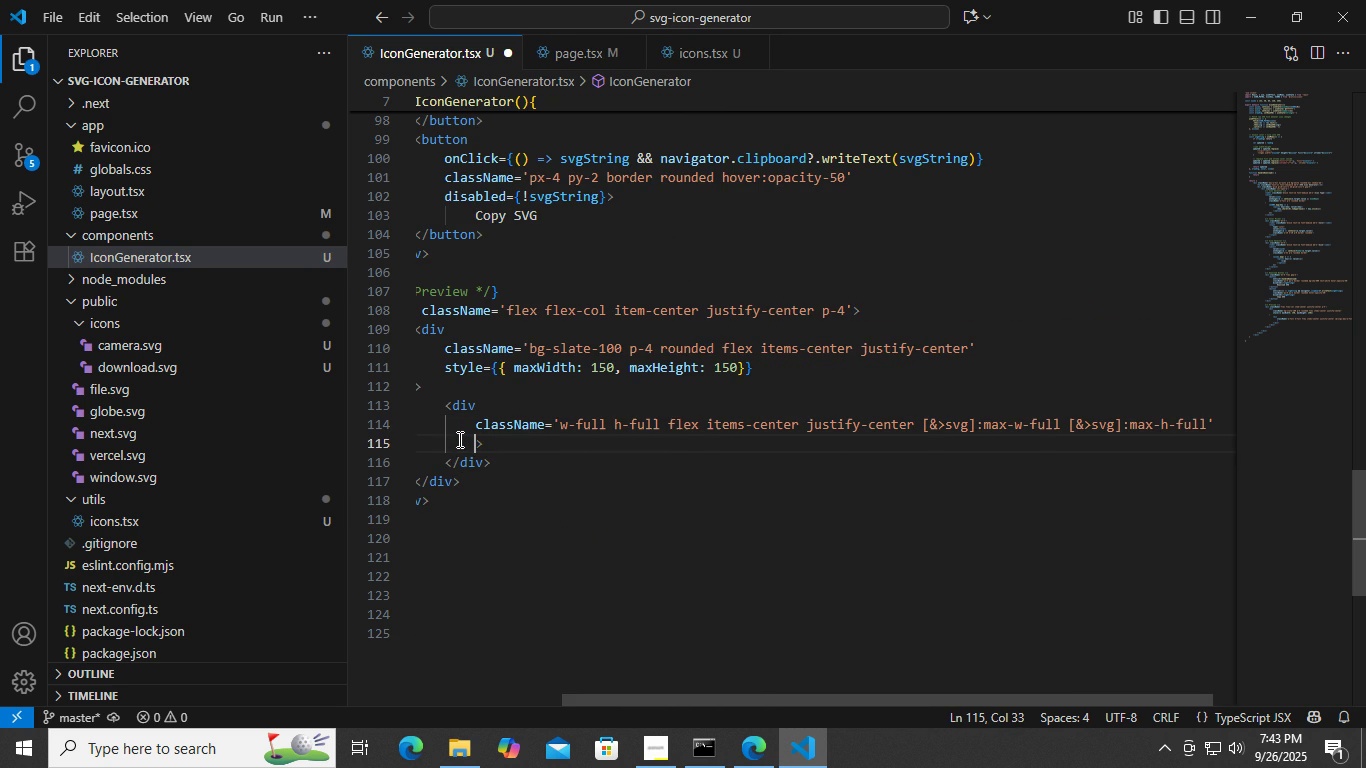 
key(Control+V)